 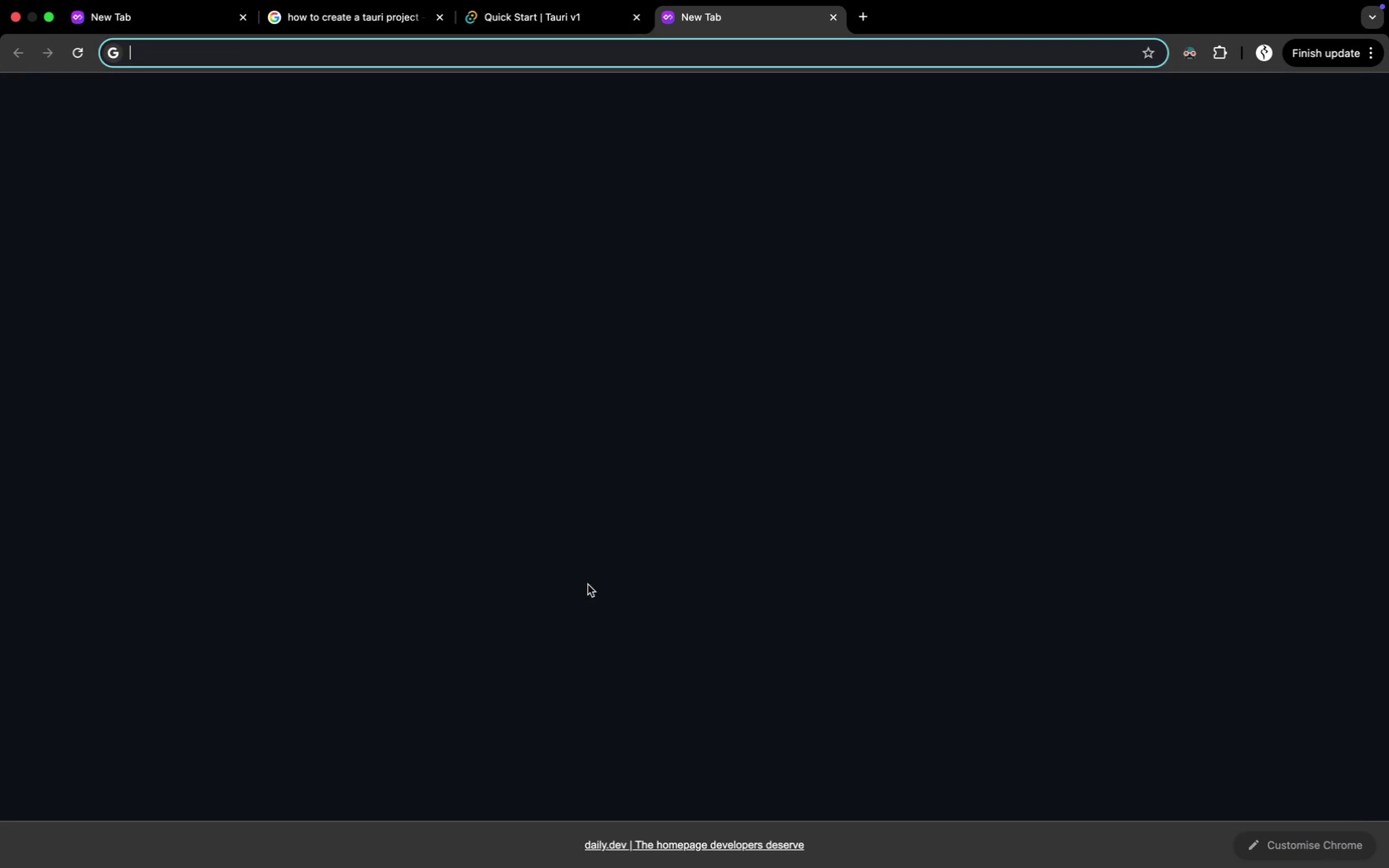 
type(alpha vang)
key(Backspace)
type(tage)
 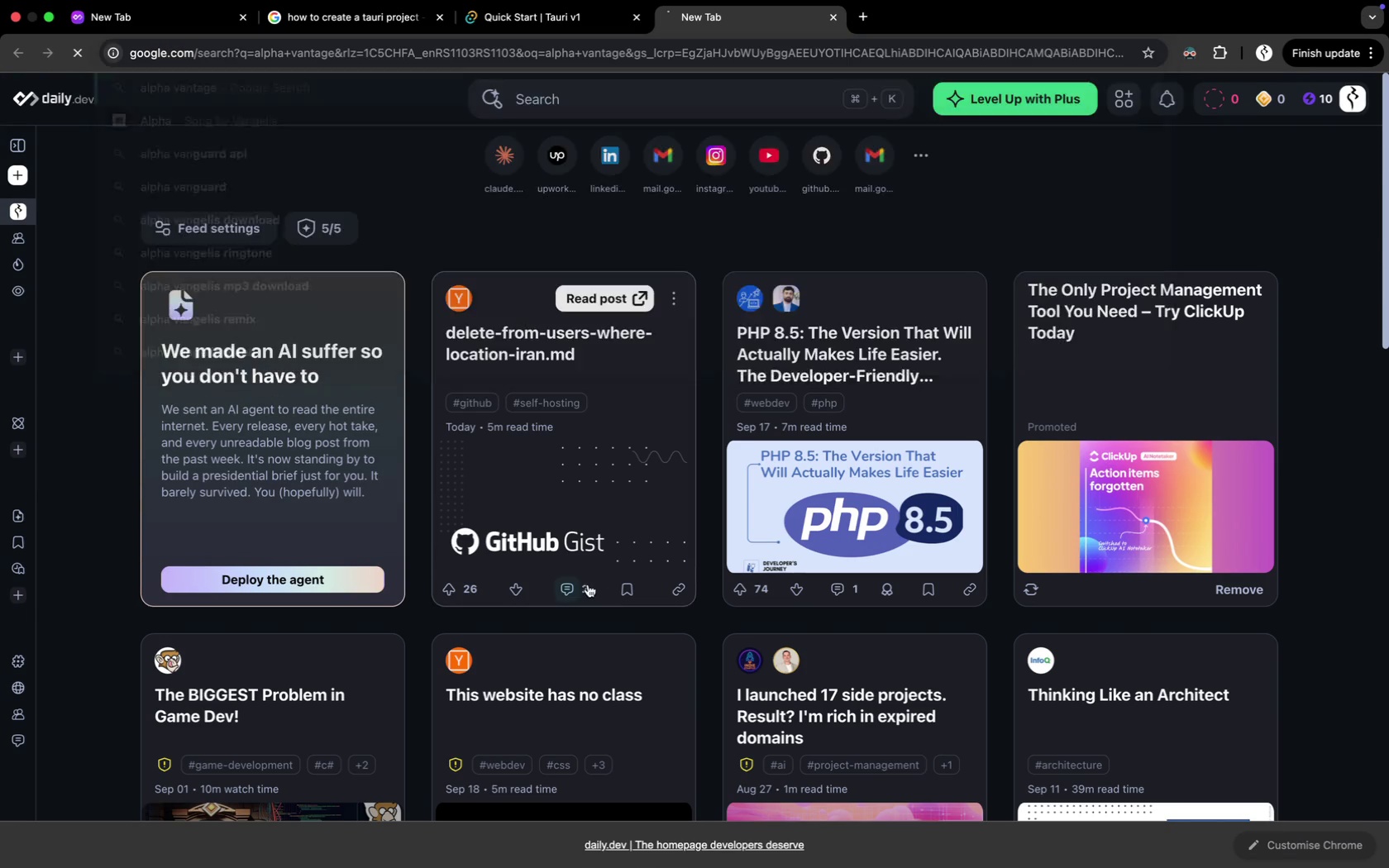 
key(Enter)
 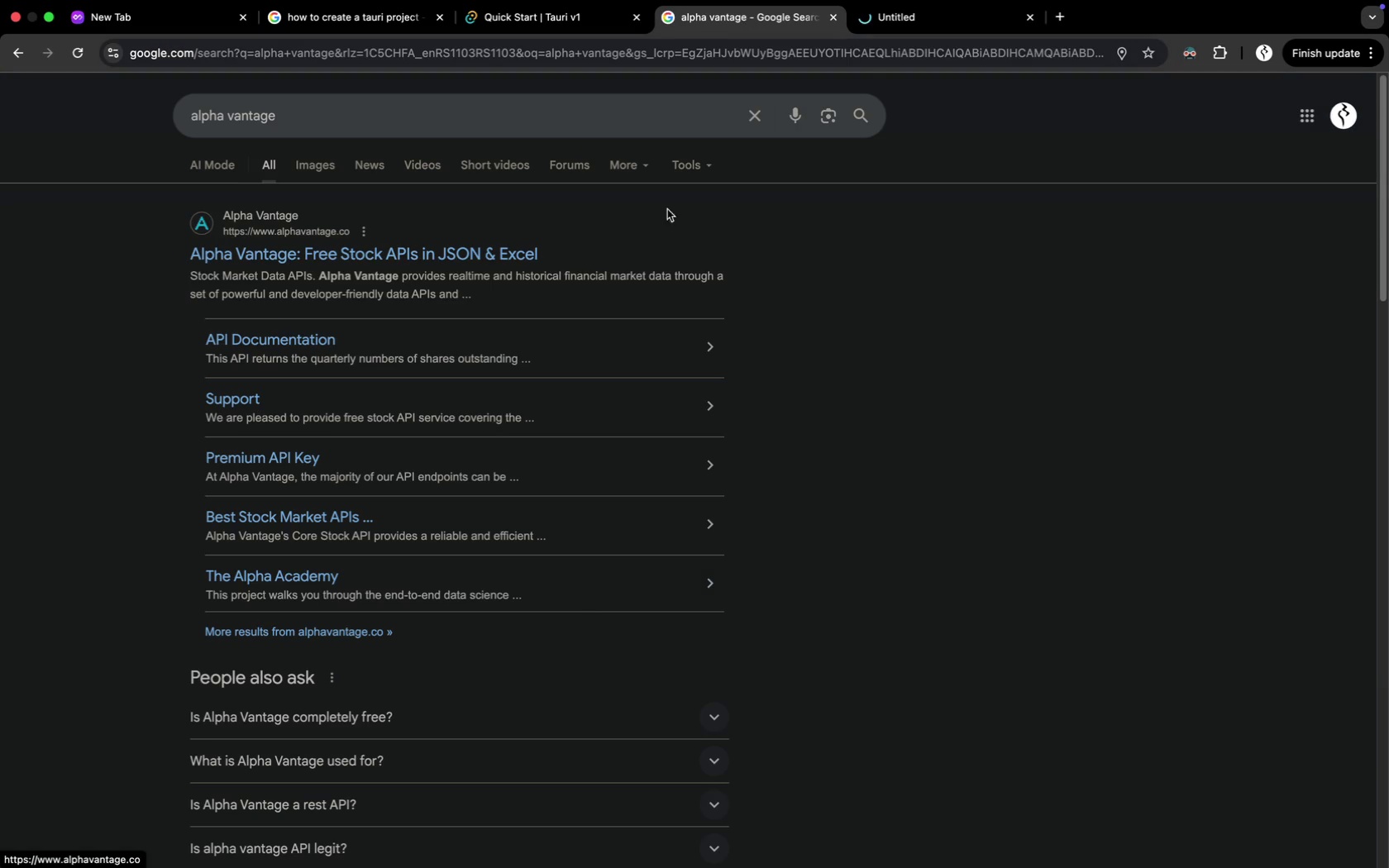 
left_click([919, 17])
 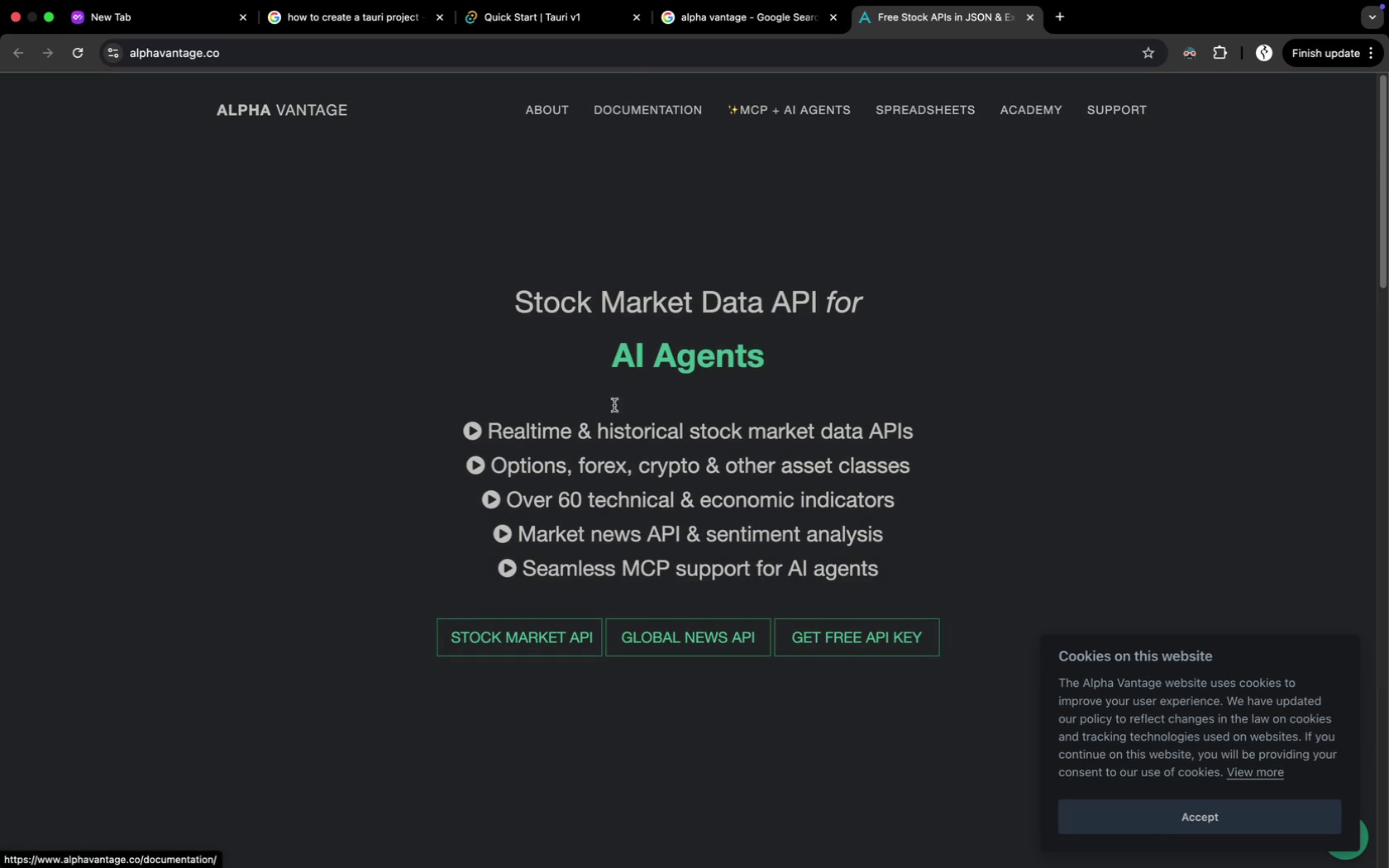 
wait(6.42)
 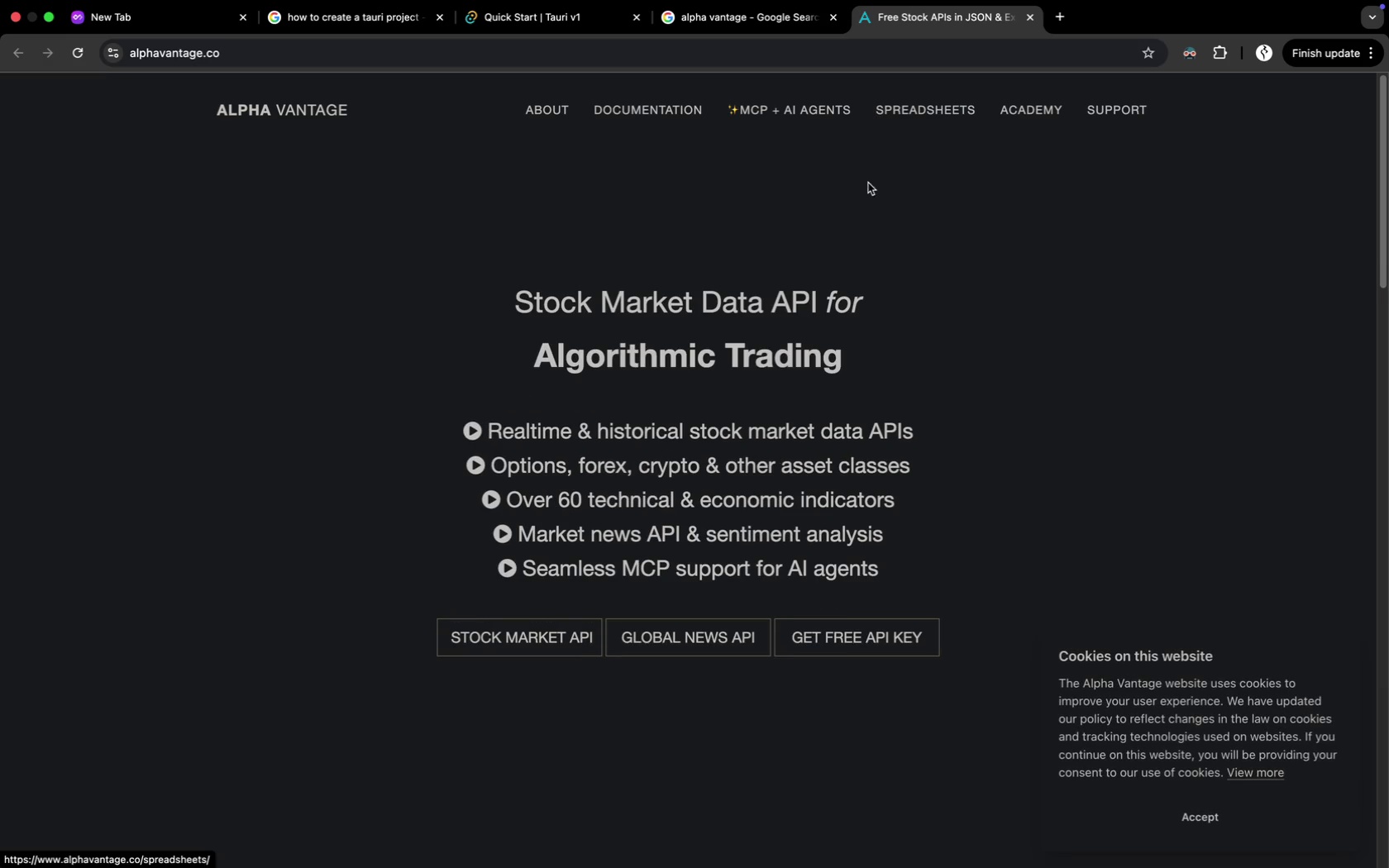 
left_click([539, 635])
 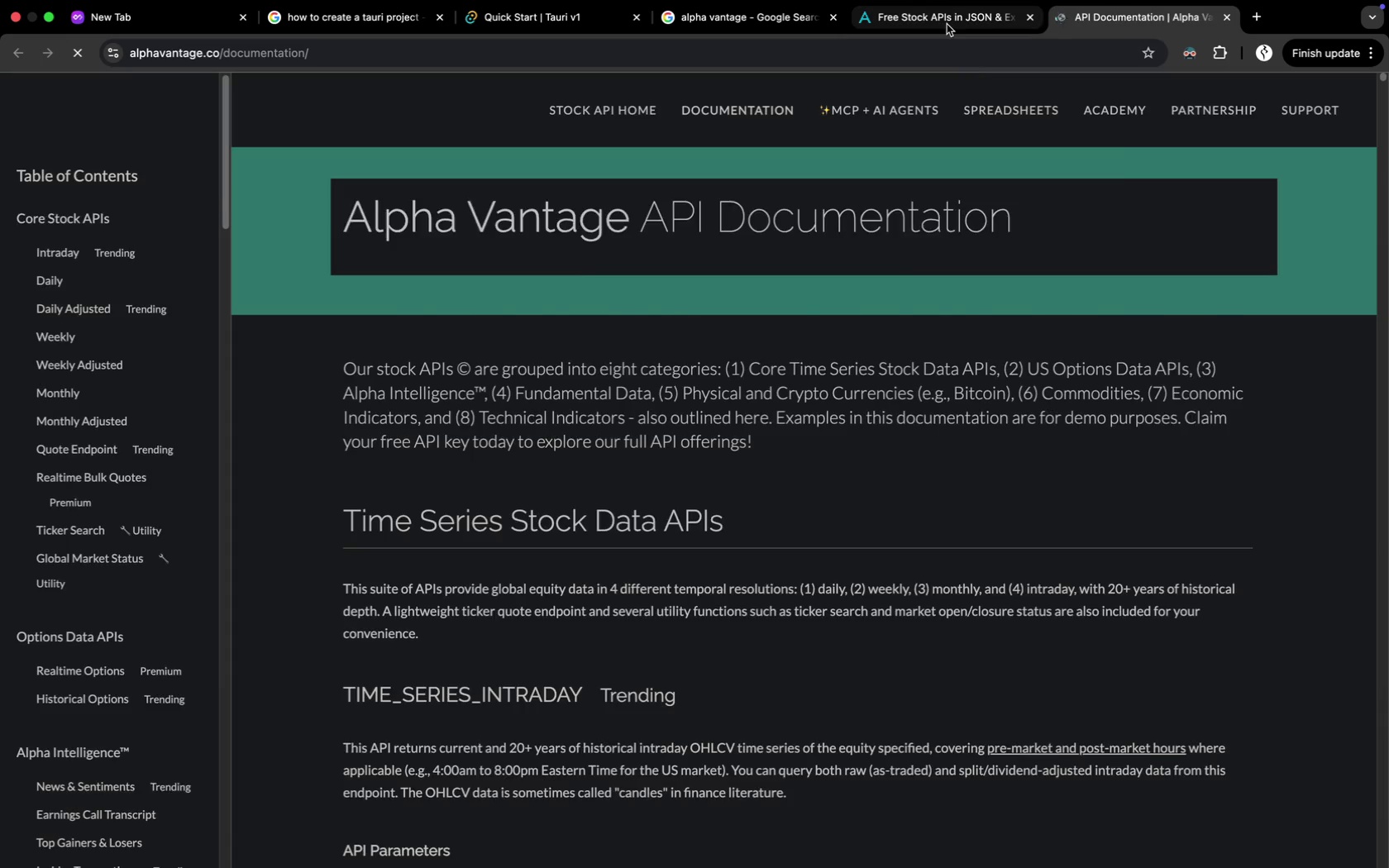 
left_click([947, 24])
 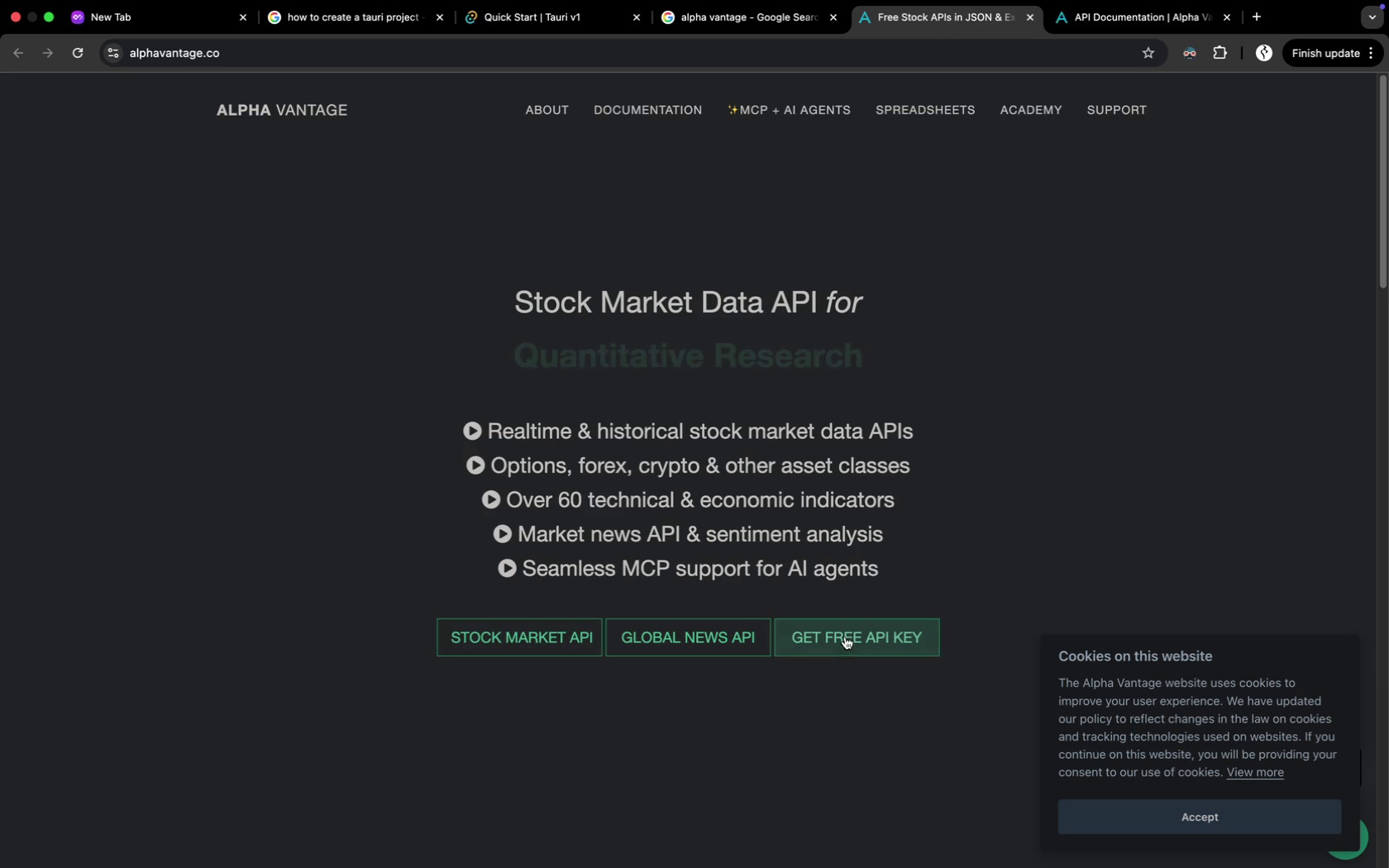 
left_click([845, 635])
 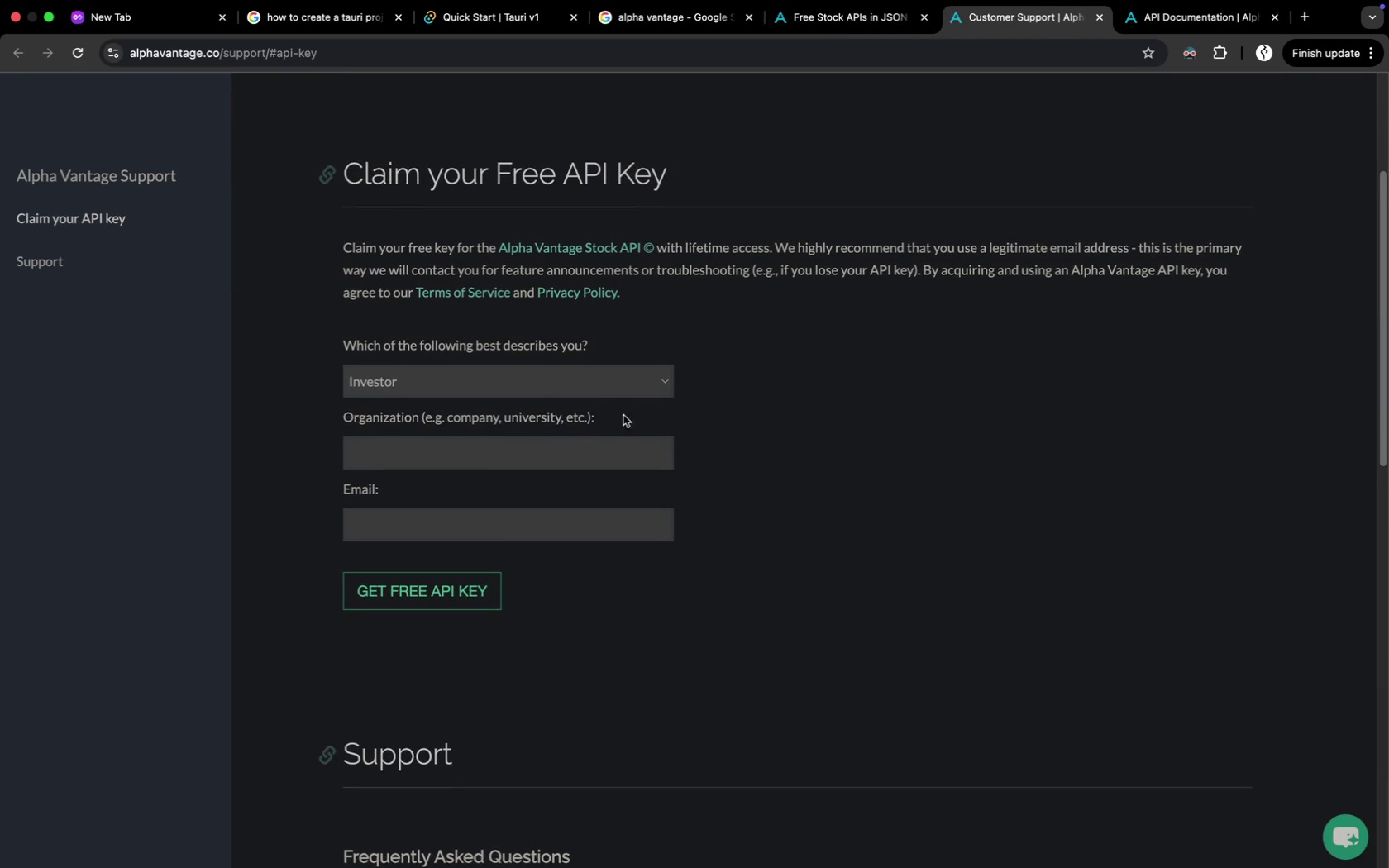 
left_click([535, 374])
 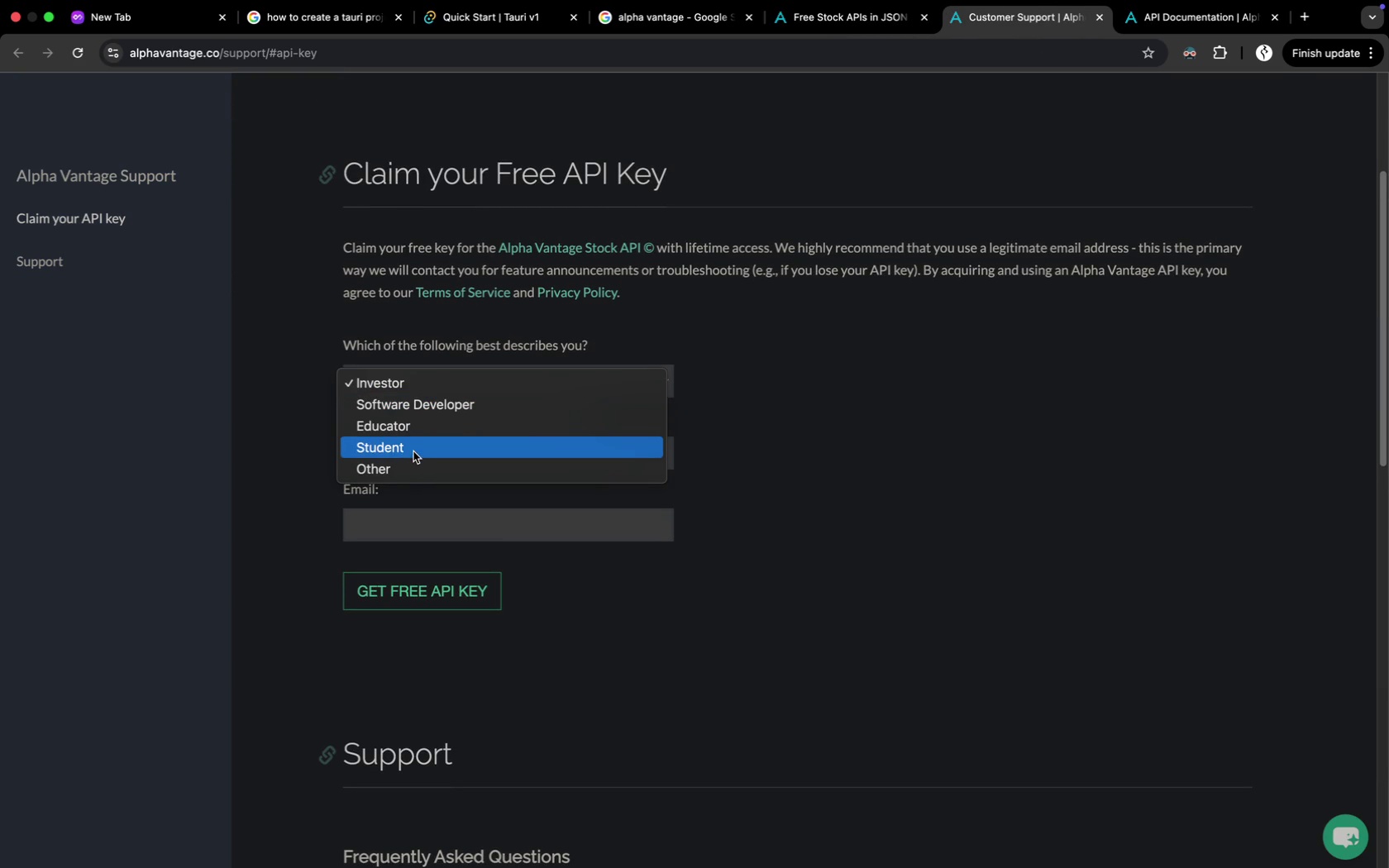 
left_click([413, 408])
 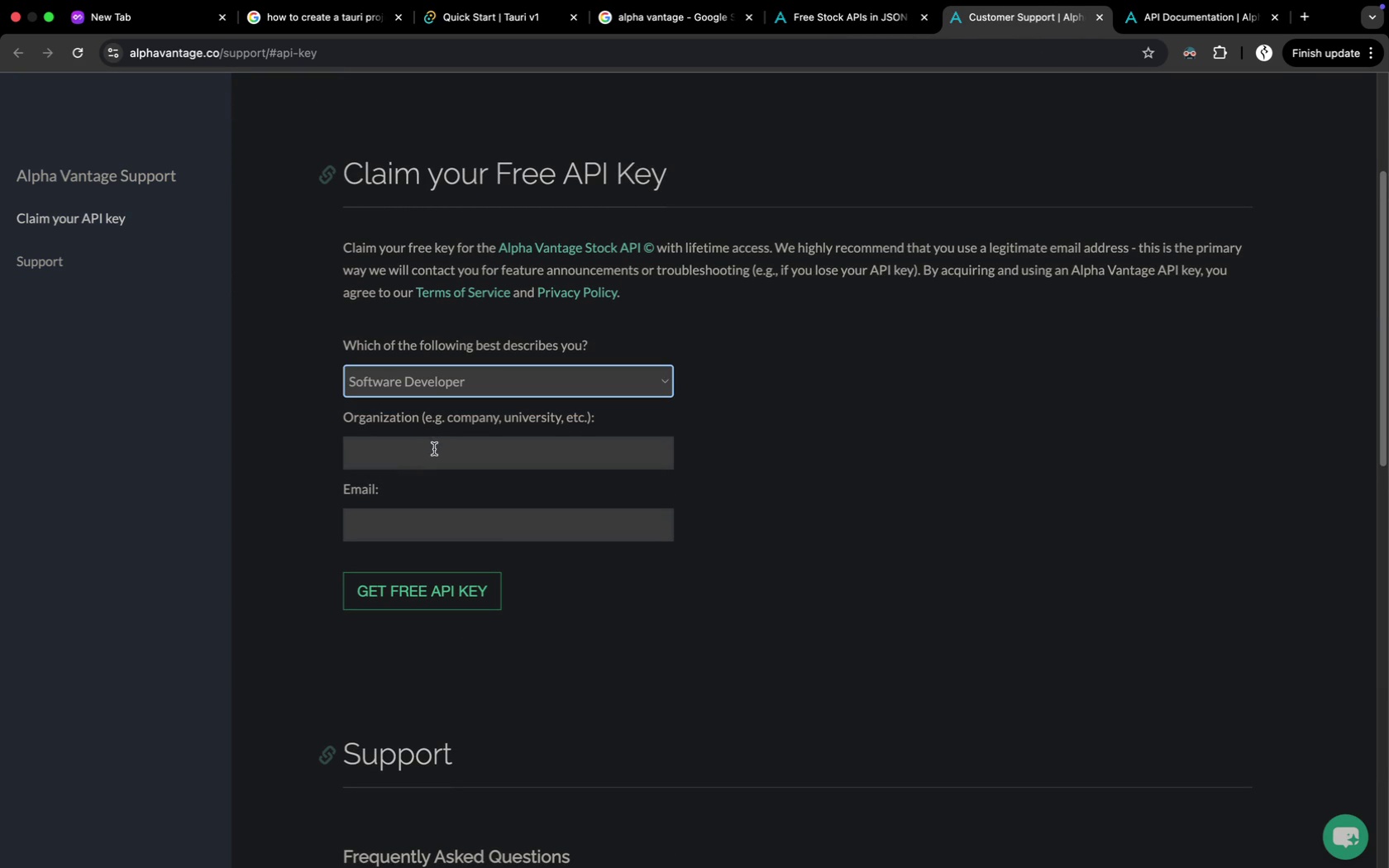 
left_click([434, 449])